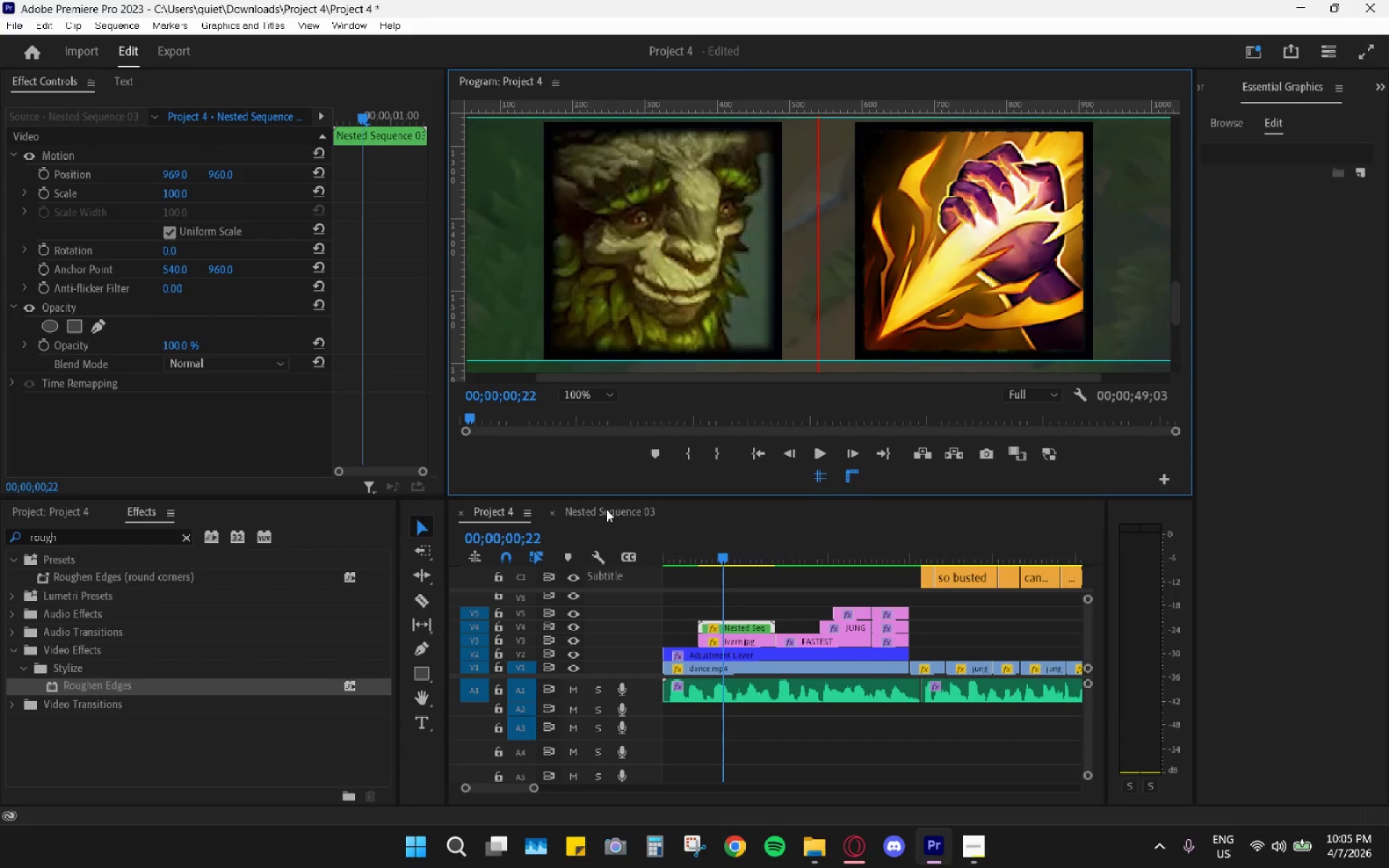 
key(Control+Z)
 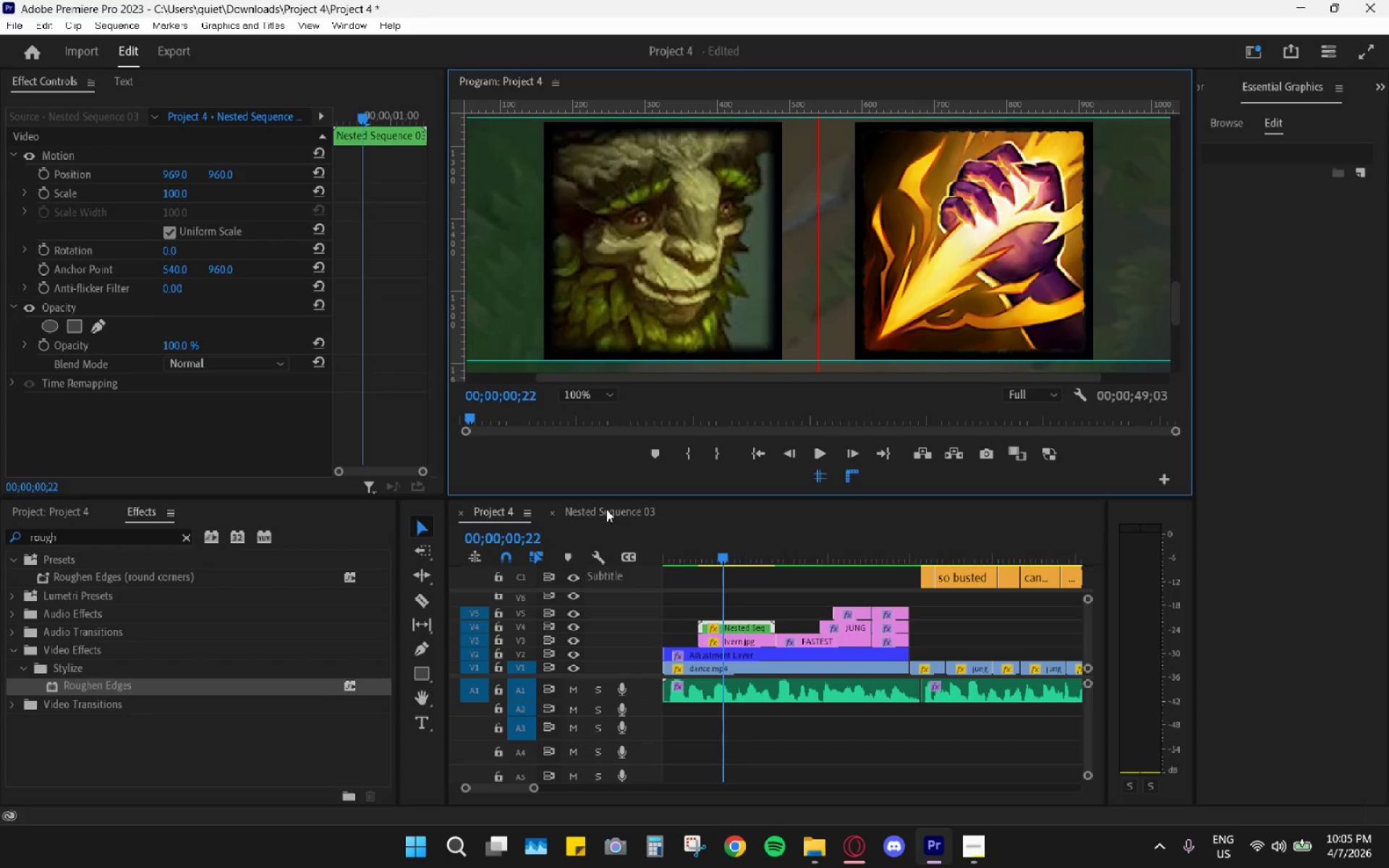 
key(Control+Z)
 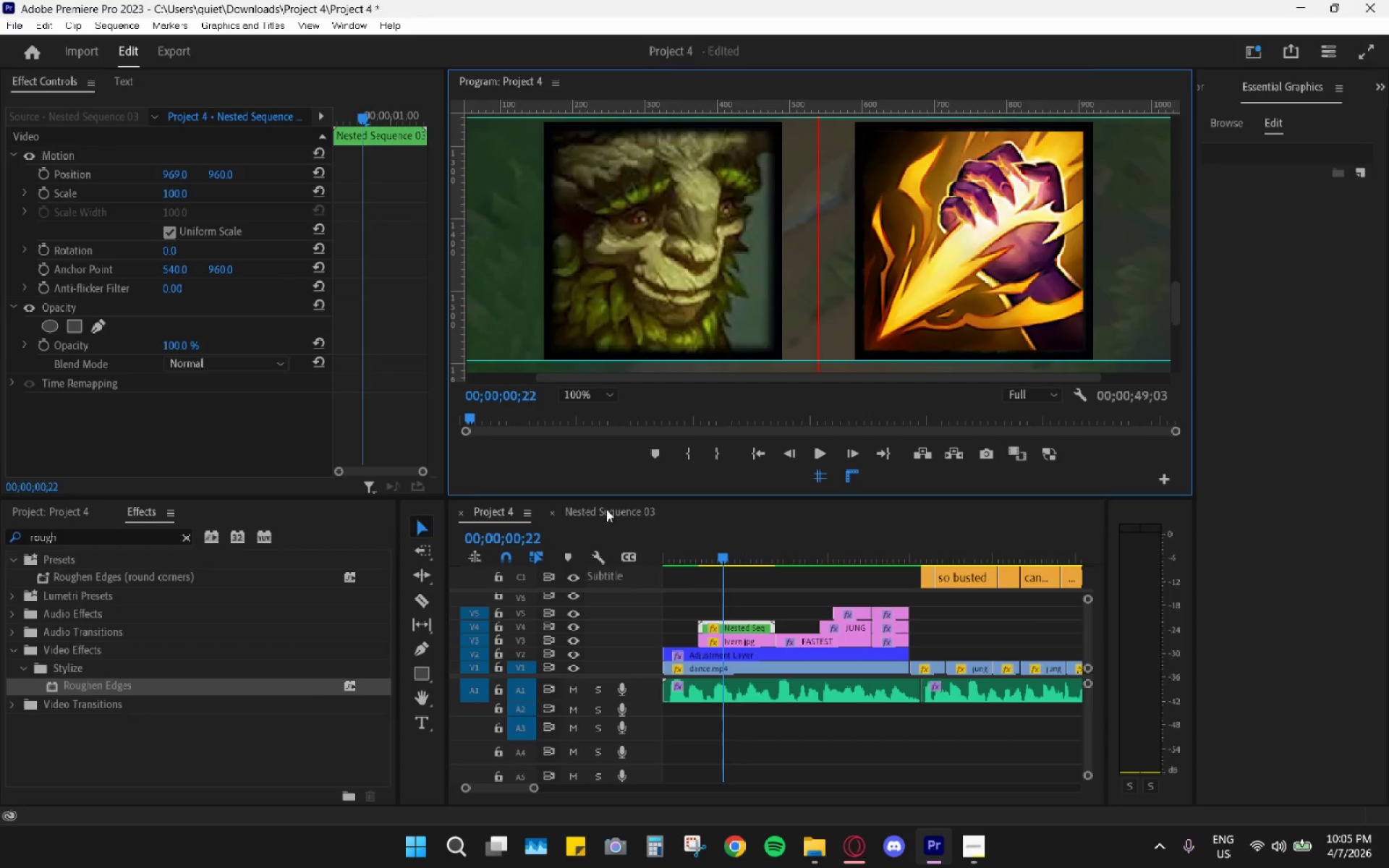 
key(Control+Z)
 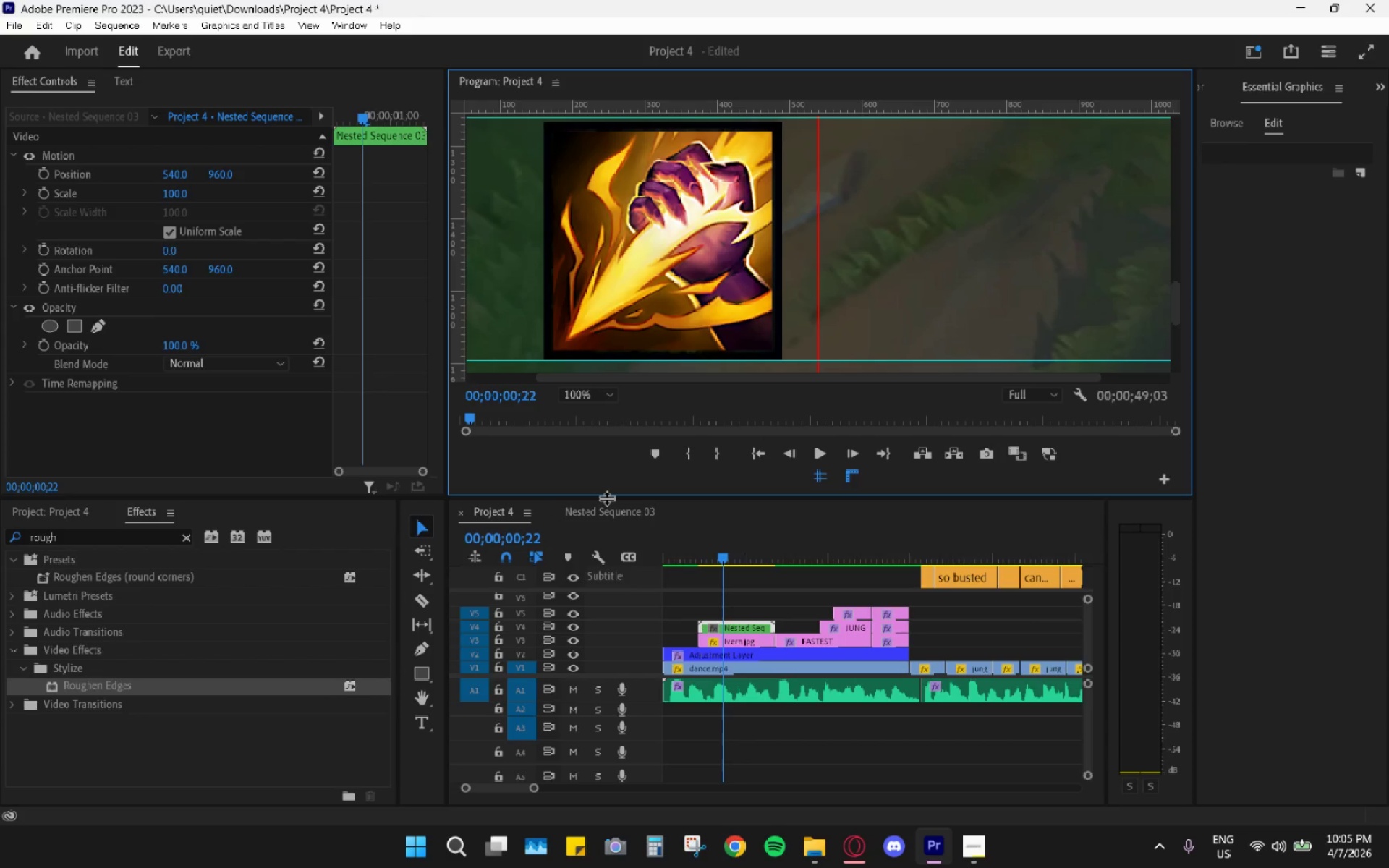 
key(Control+Shift+Z)
 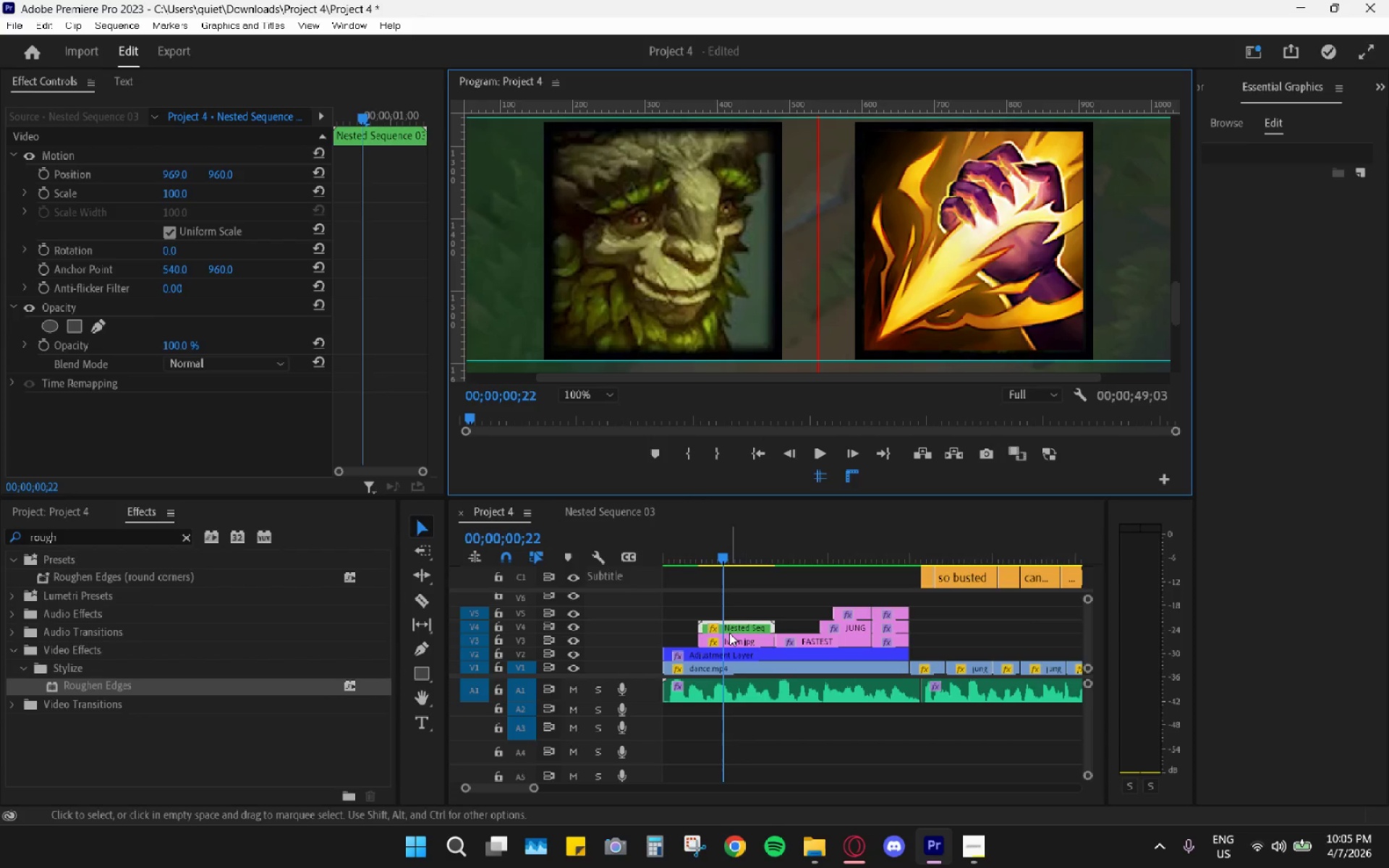 
wait(6.91)
 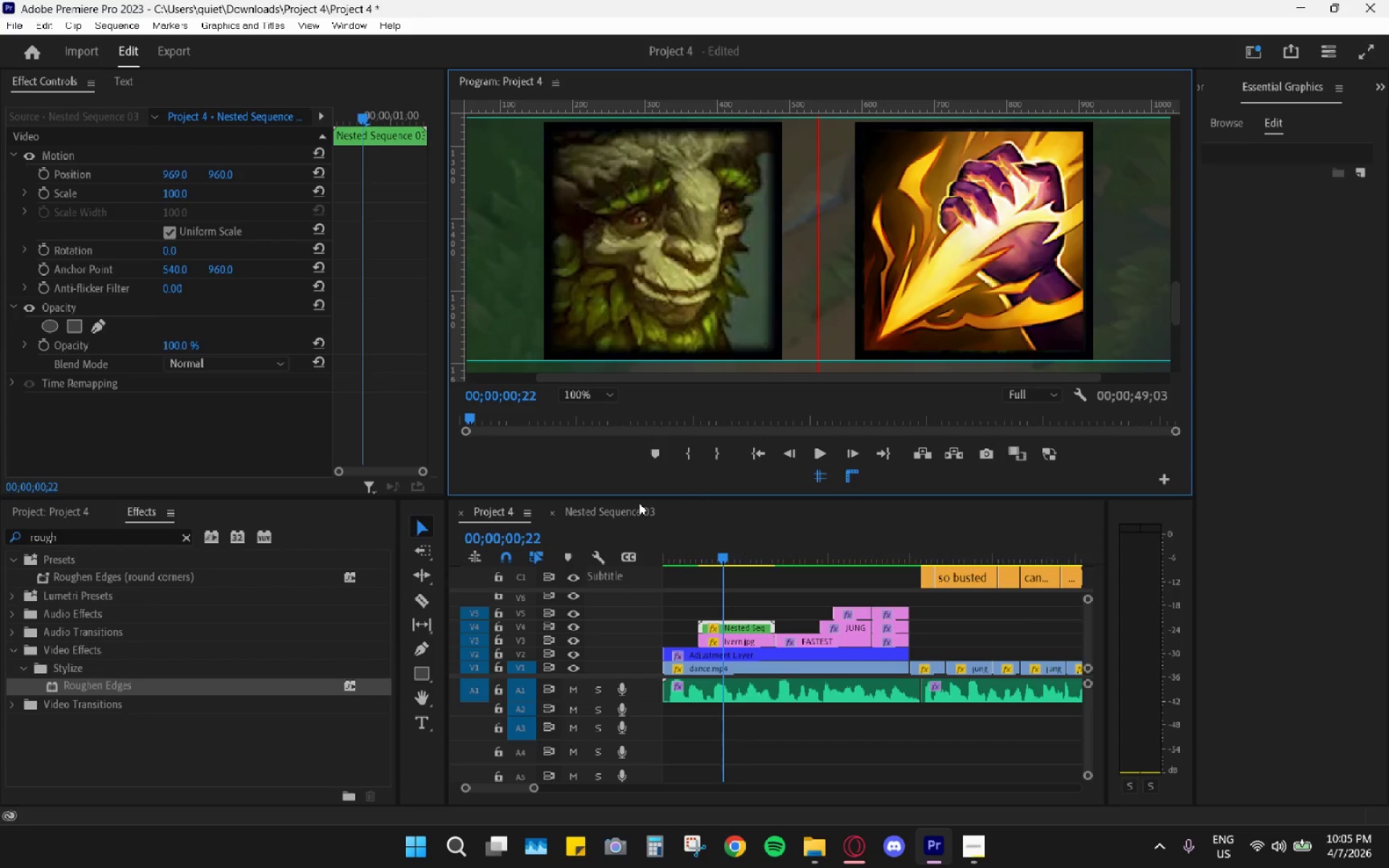 
left_click([624, 501])
 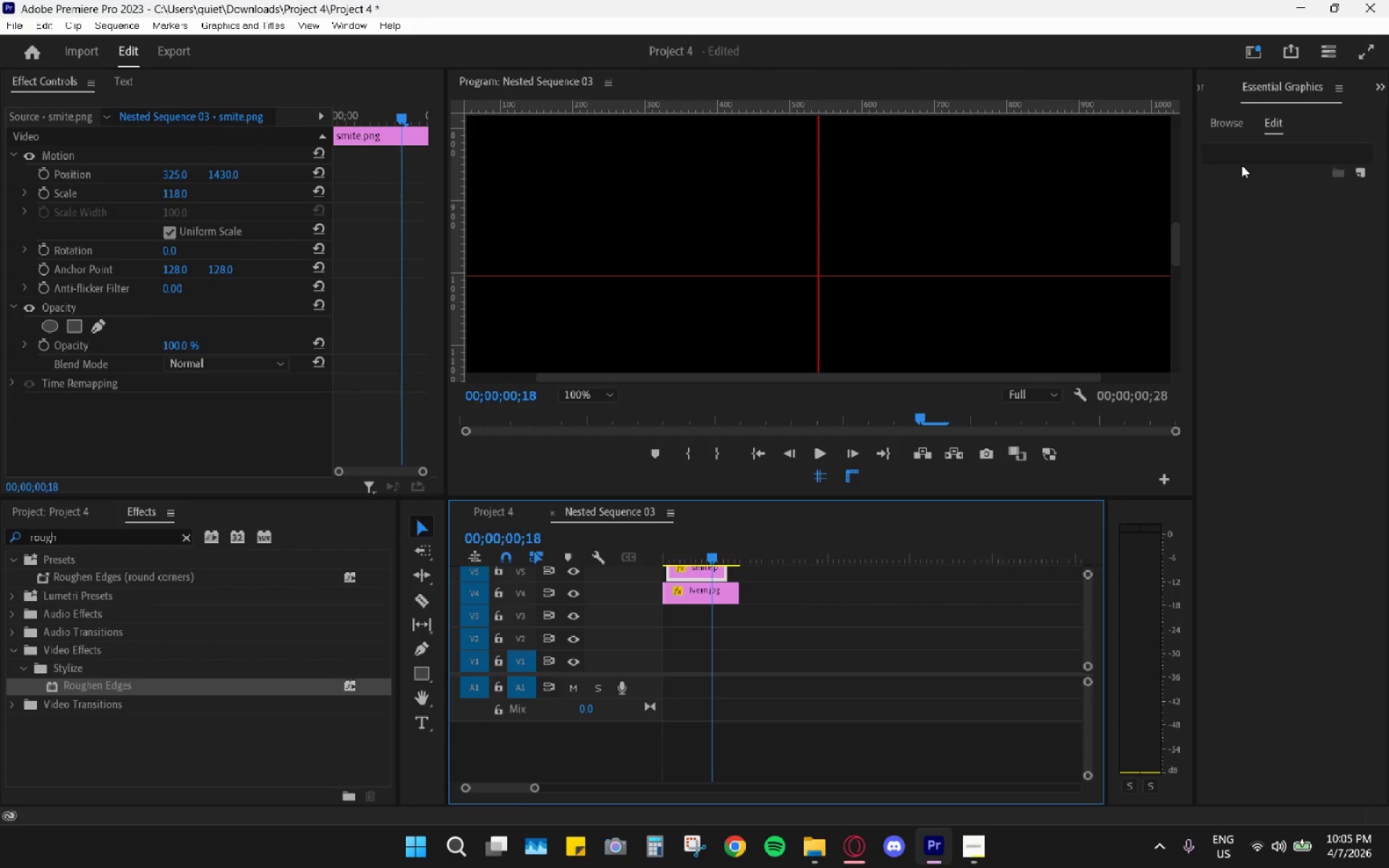 
left_click_drag(start_coordinate=[1175, 238], to_coordinate=[1171, 297])
 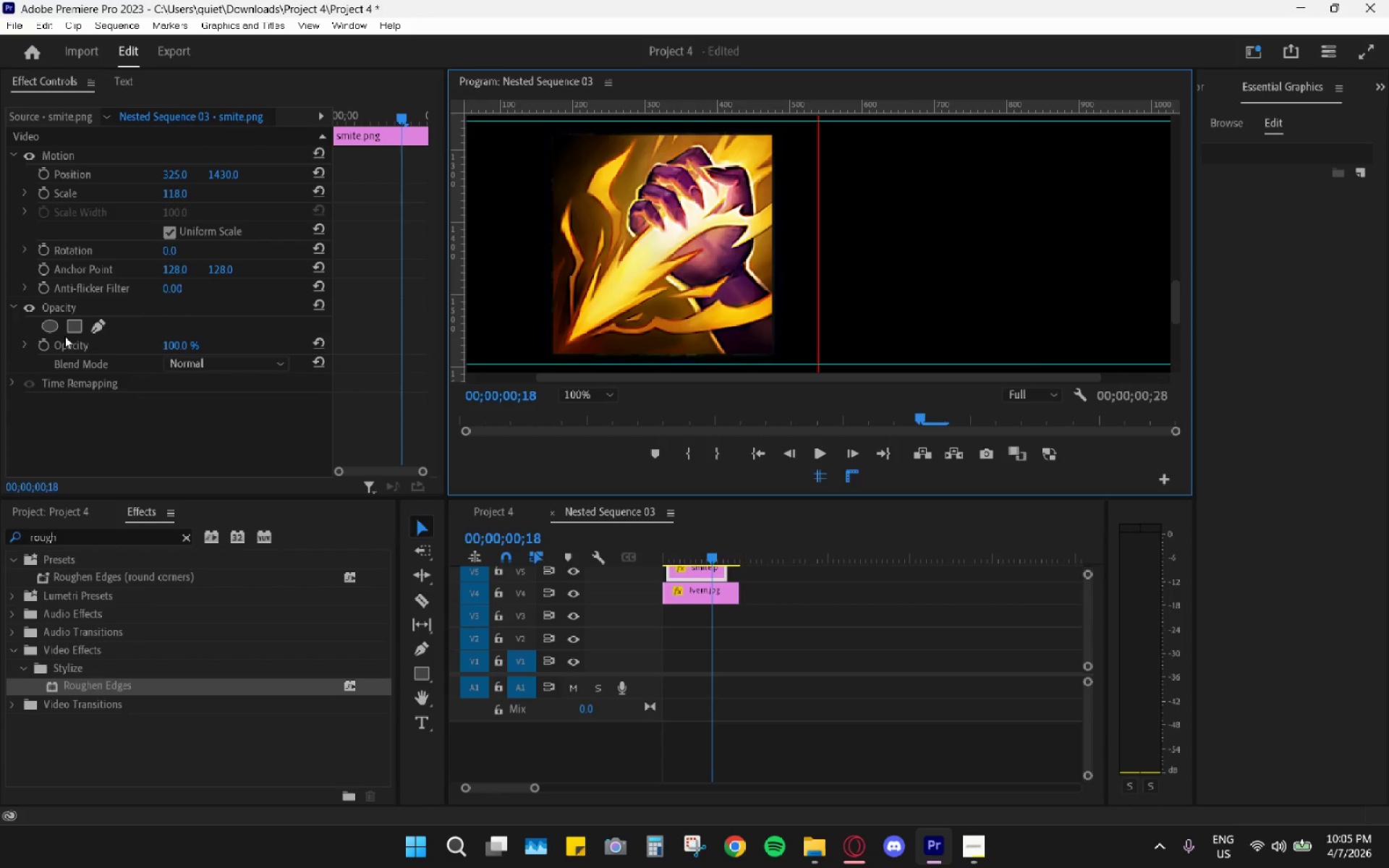 
left_click([70, 327])
 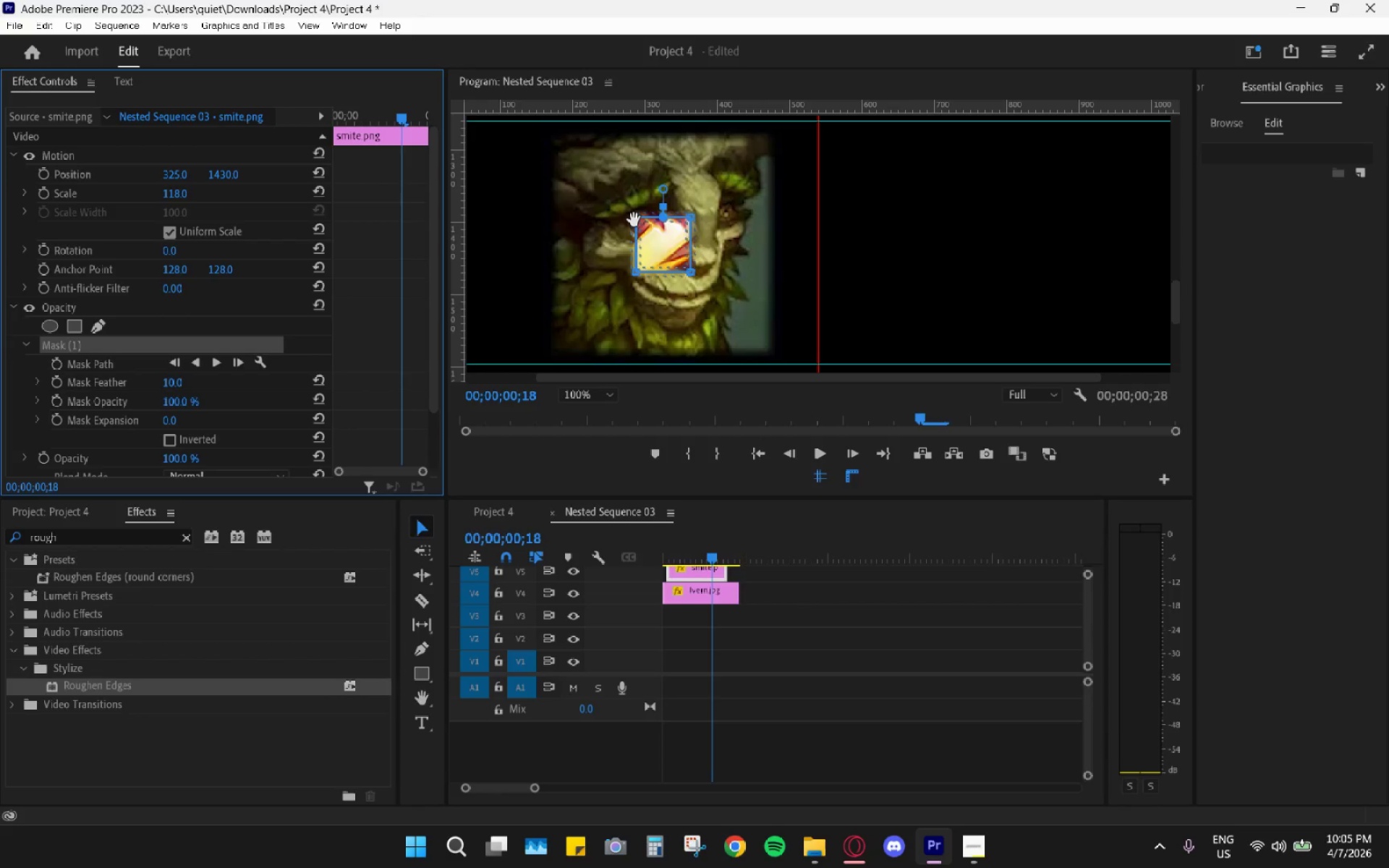 
left_click_drag(start_coordinate=[634, 220], to_coordinate=[544, 135])
 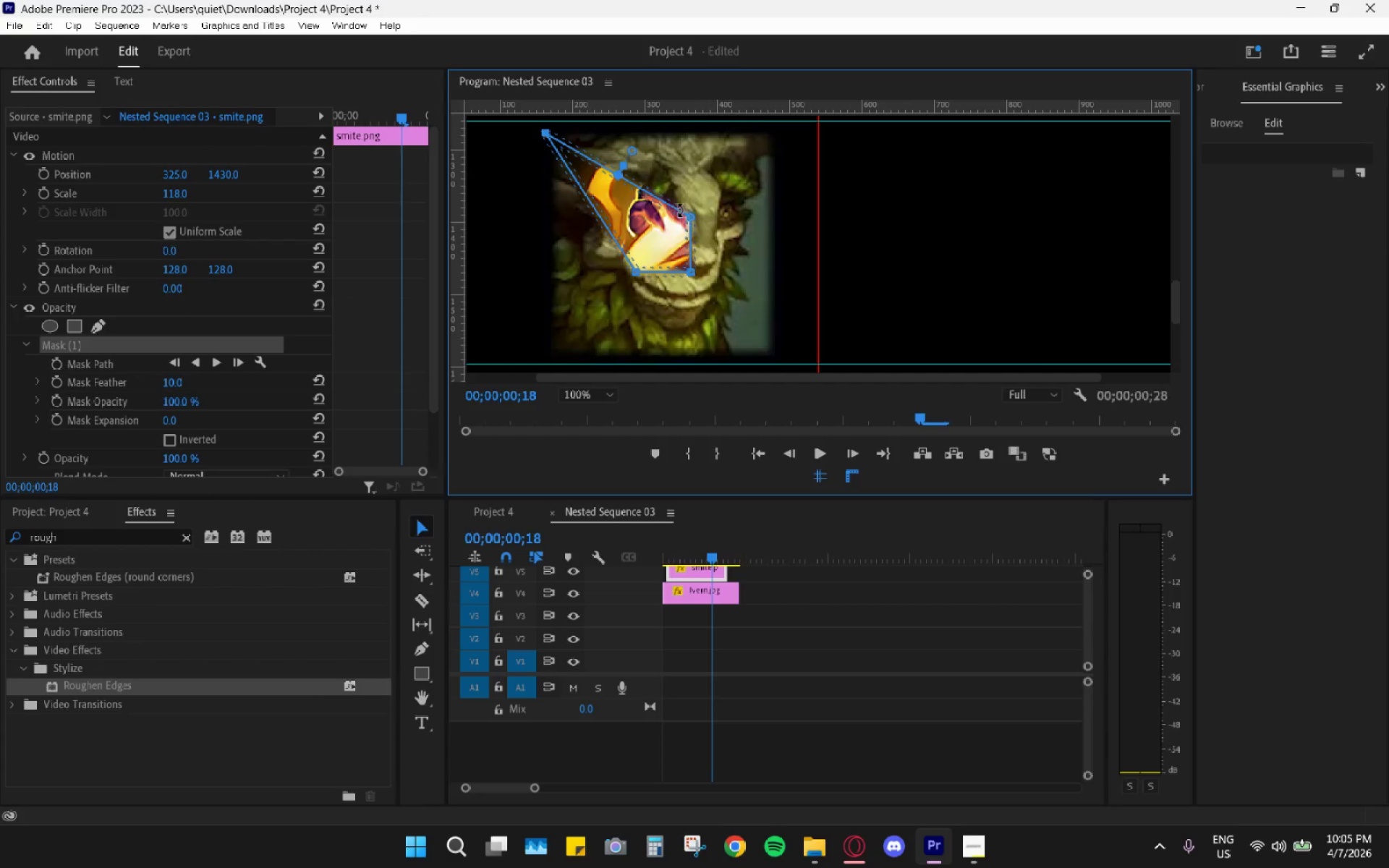 
left_click_drag(start_coordinate=[684, 214], to_coordinate=[772, 131])
 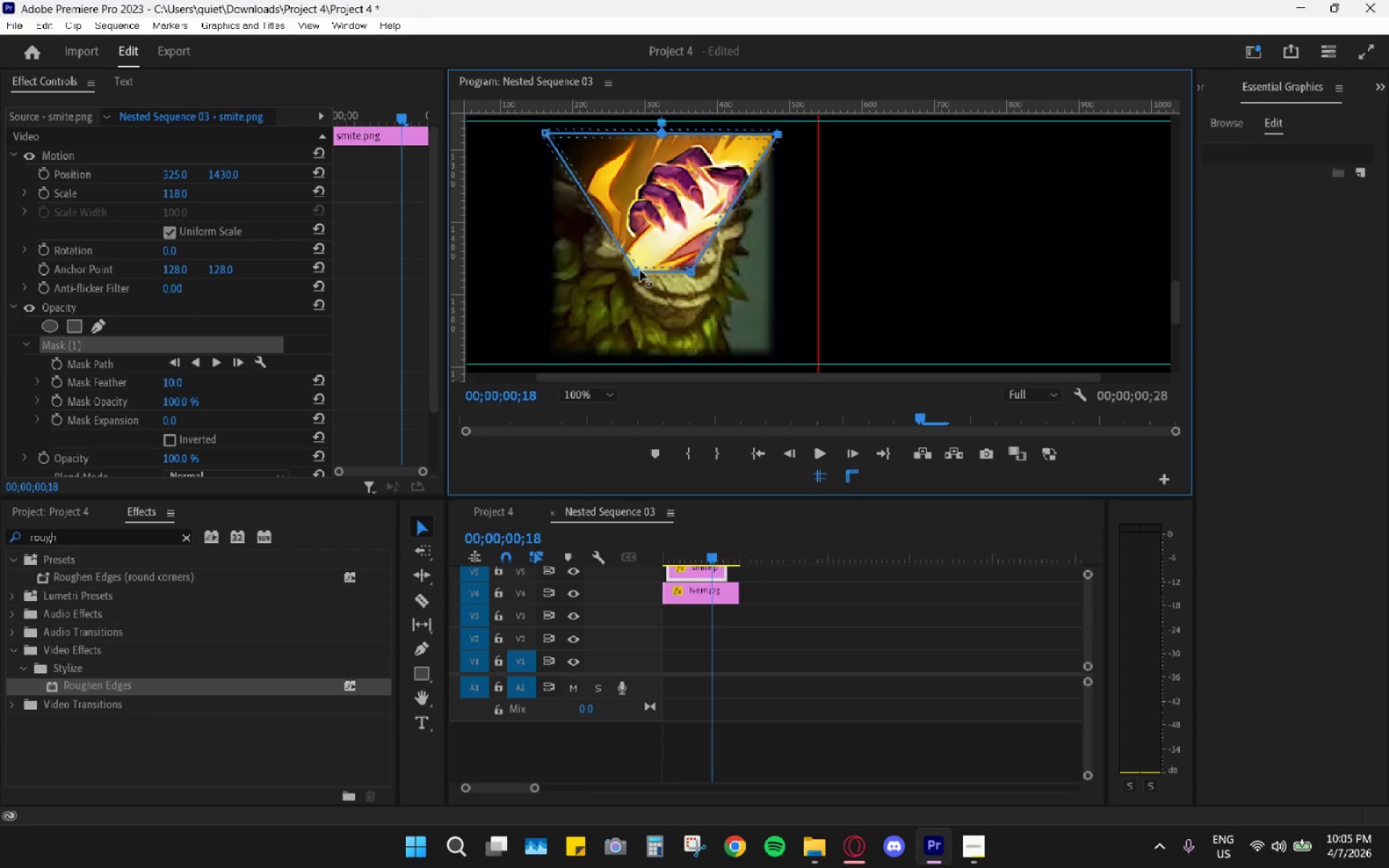 
left_click_drag(start_coordinate=[640, 271], to_coordinate=[555, 352])
 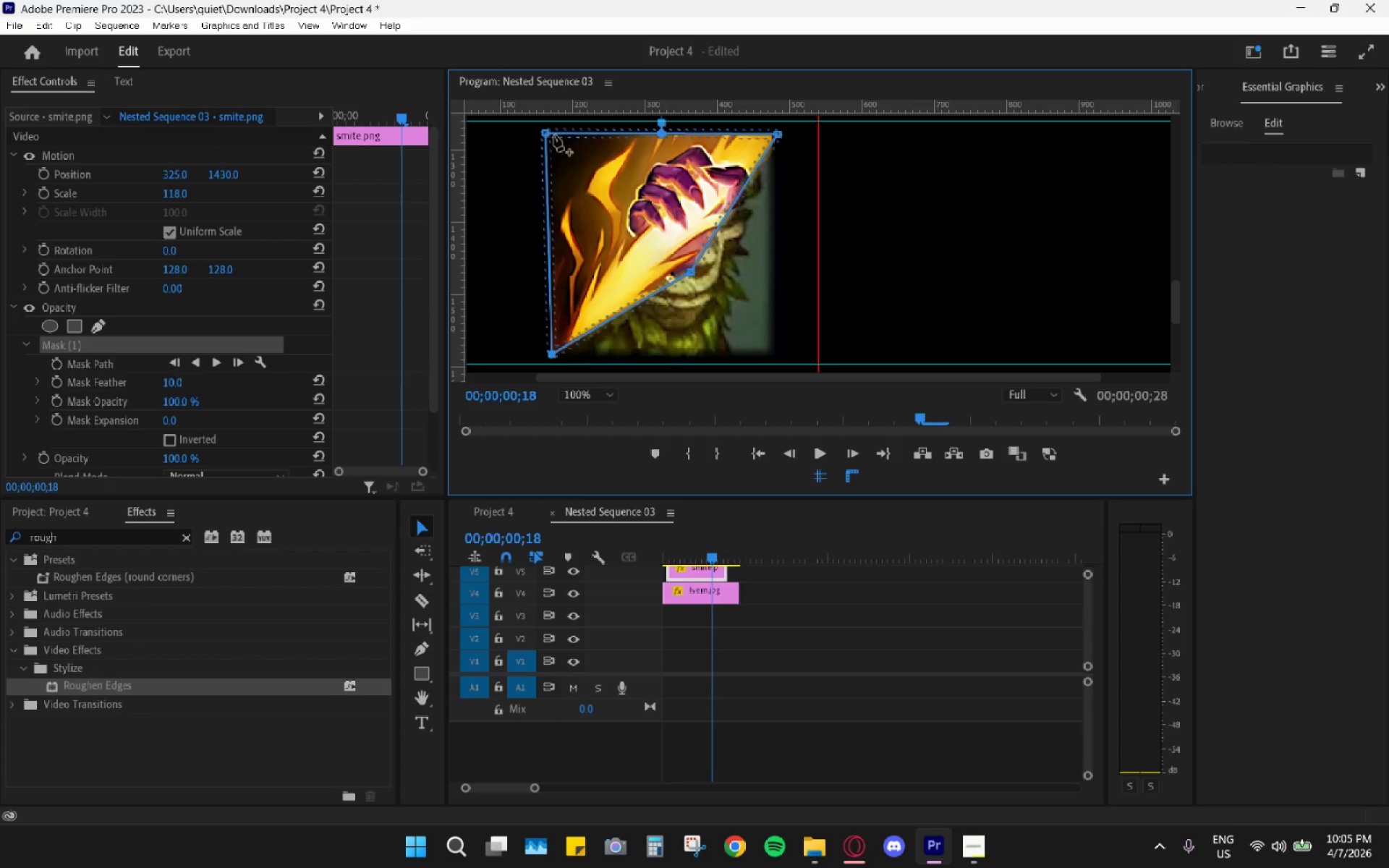 
left_click_drag(start_coordinate=[549, 136], to_coordinate=[551, 140])
 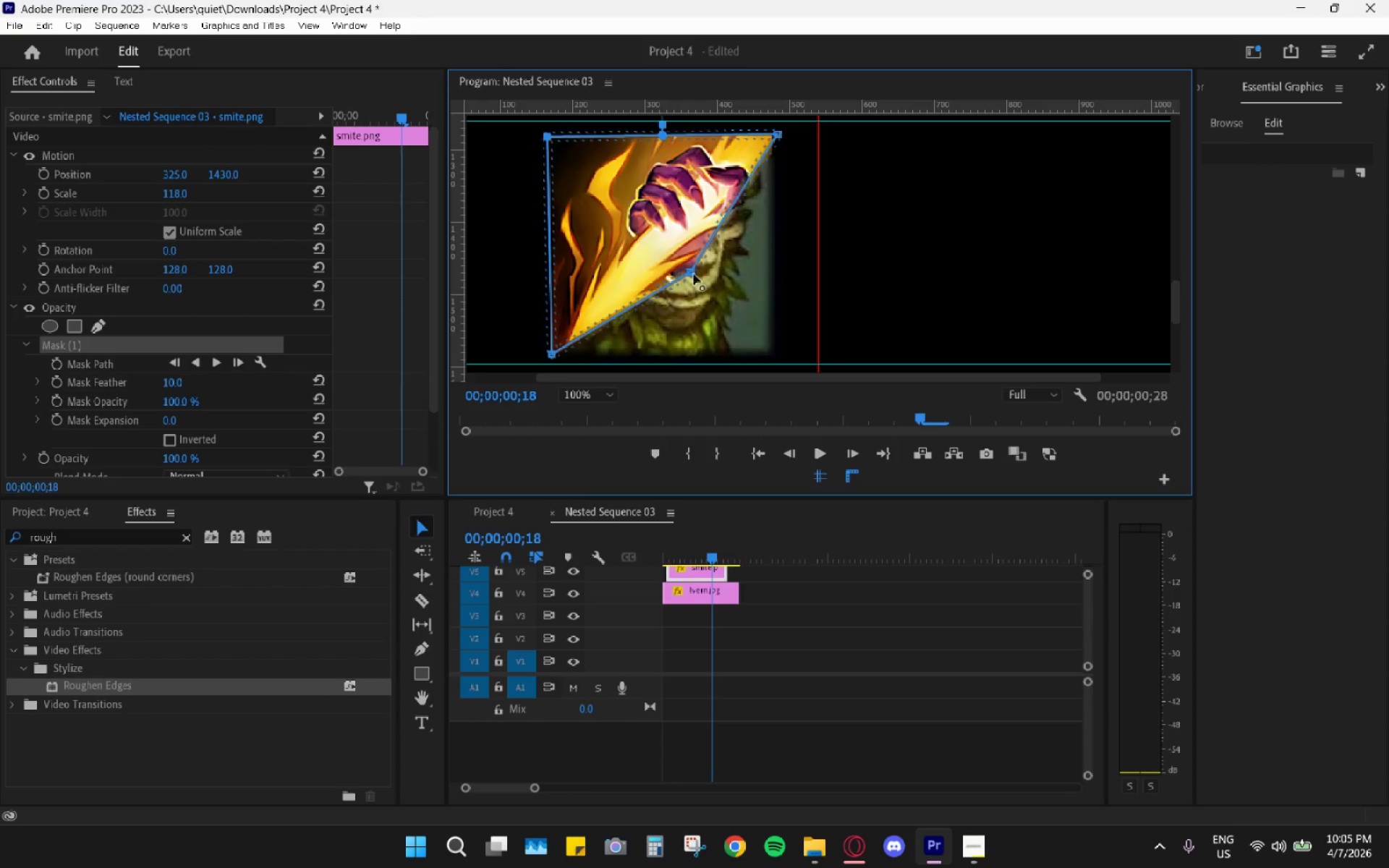 
left_click_drag(start_coordinate=[690, 271], to_coordinate=[772, 351])
 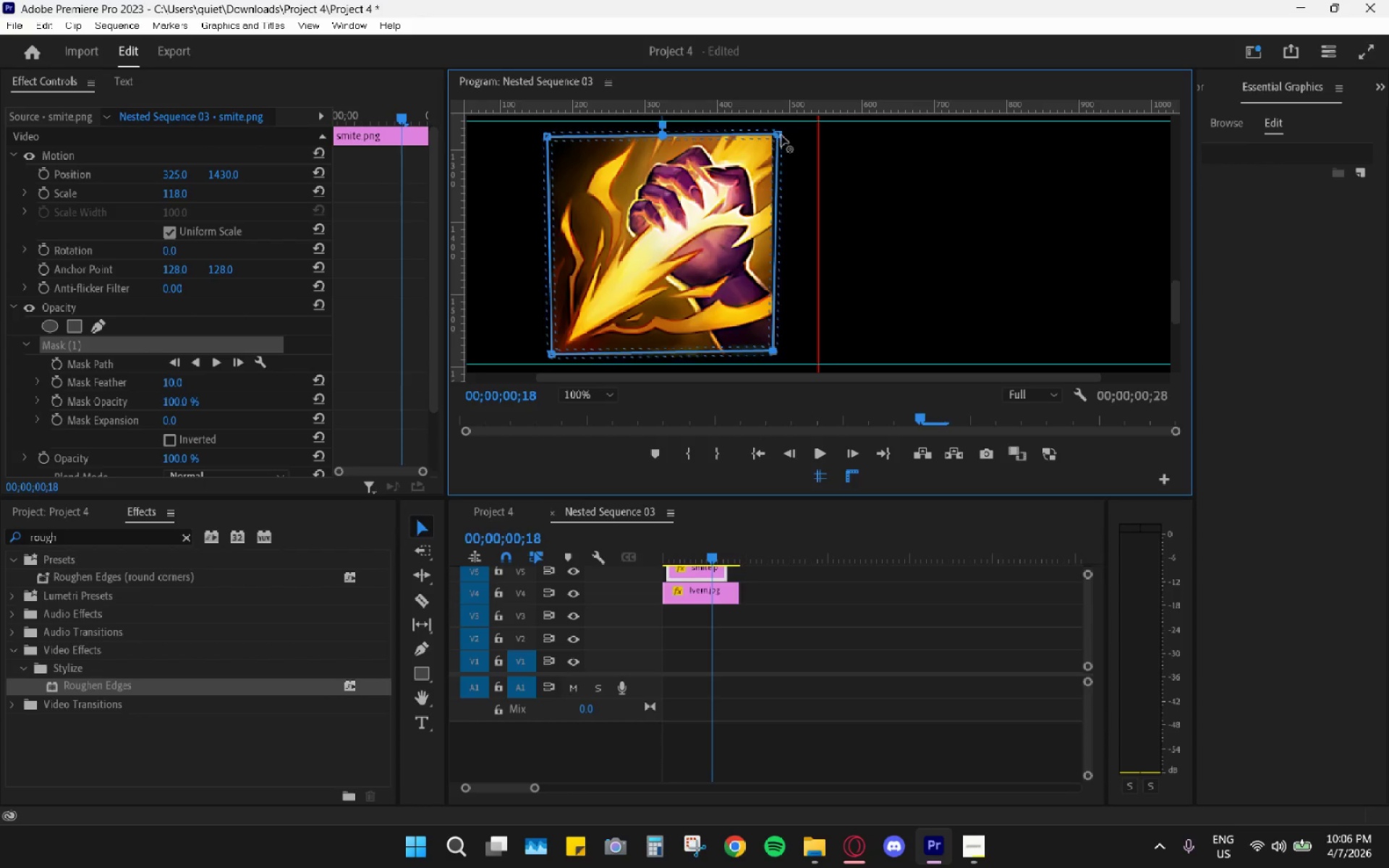 
left_click_drag(start_coordinate=[781, 135], to_coordinate=[772, 137])
 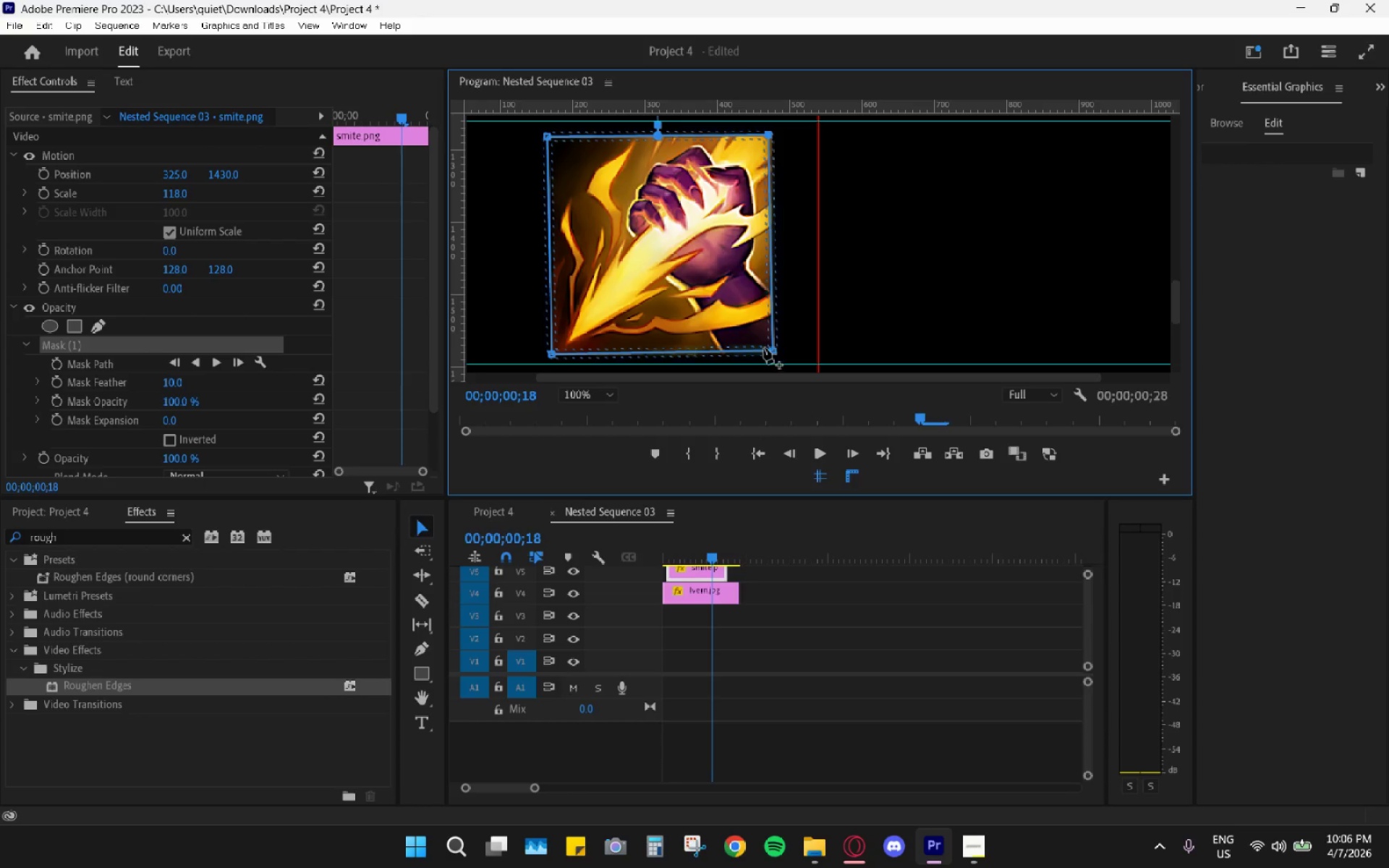 
left_click_drag(start_coordinate=[770, 353], to_coordinate=[770, 357])
 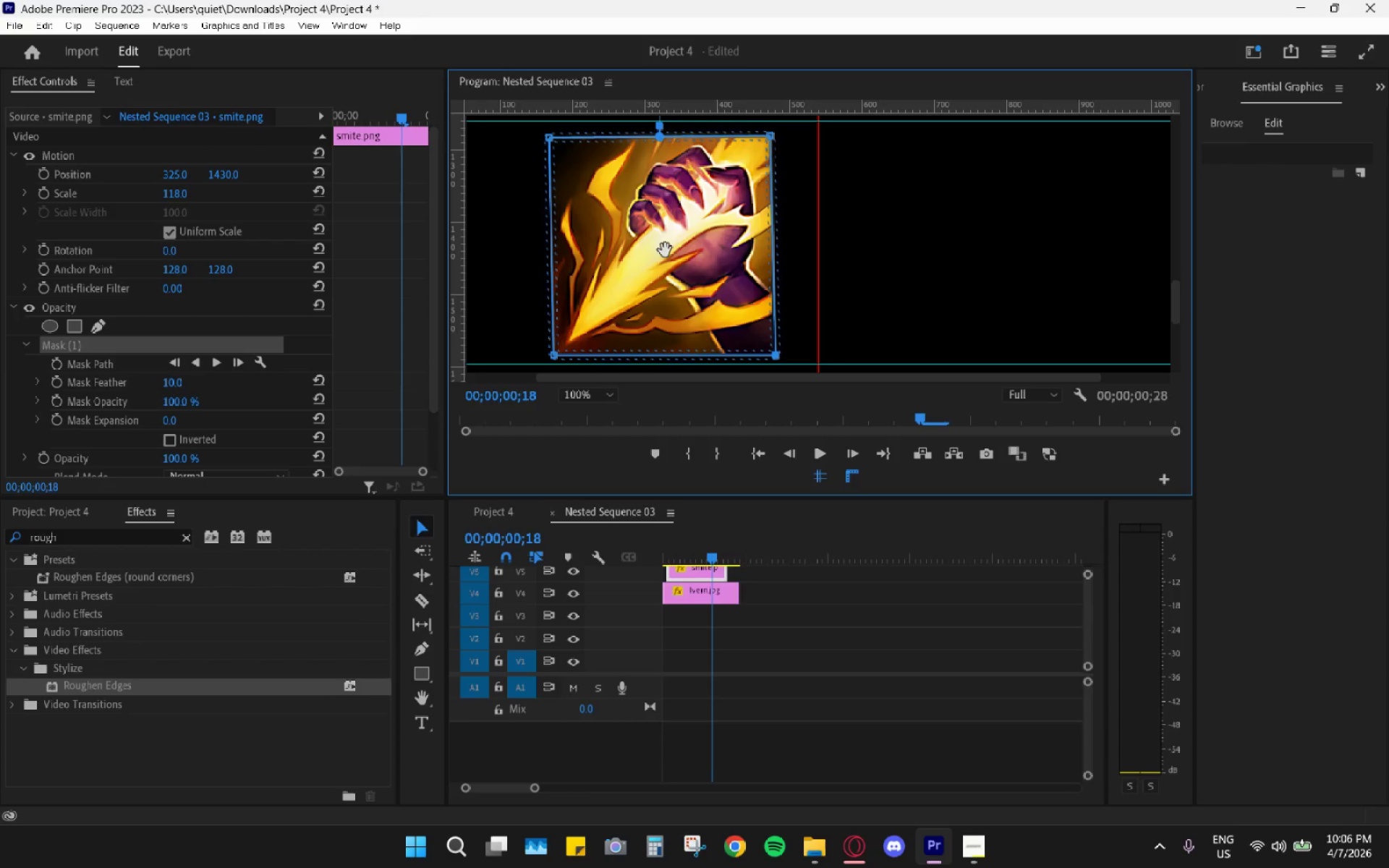 
wait(8.23)
 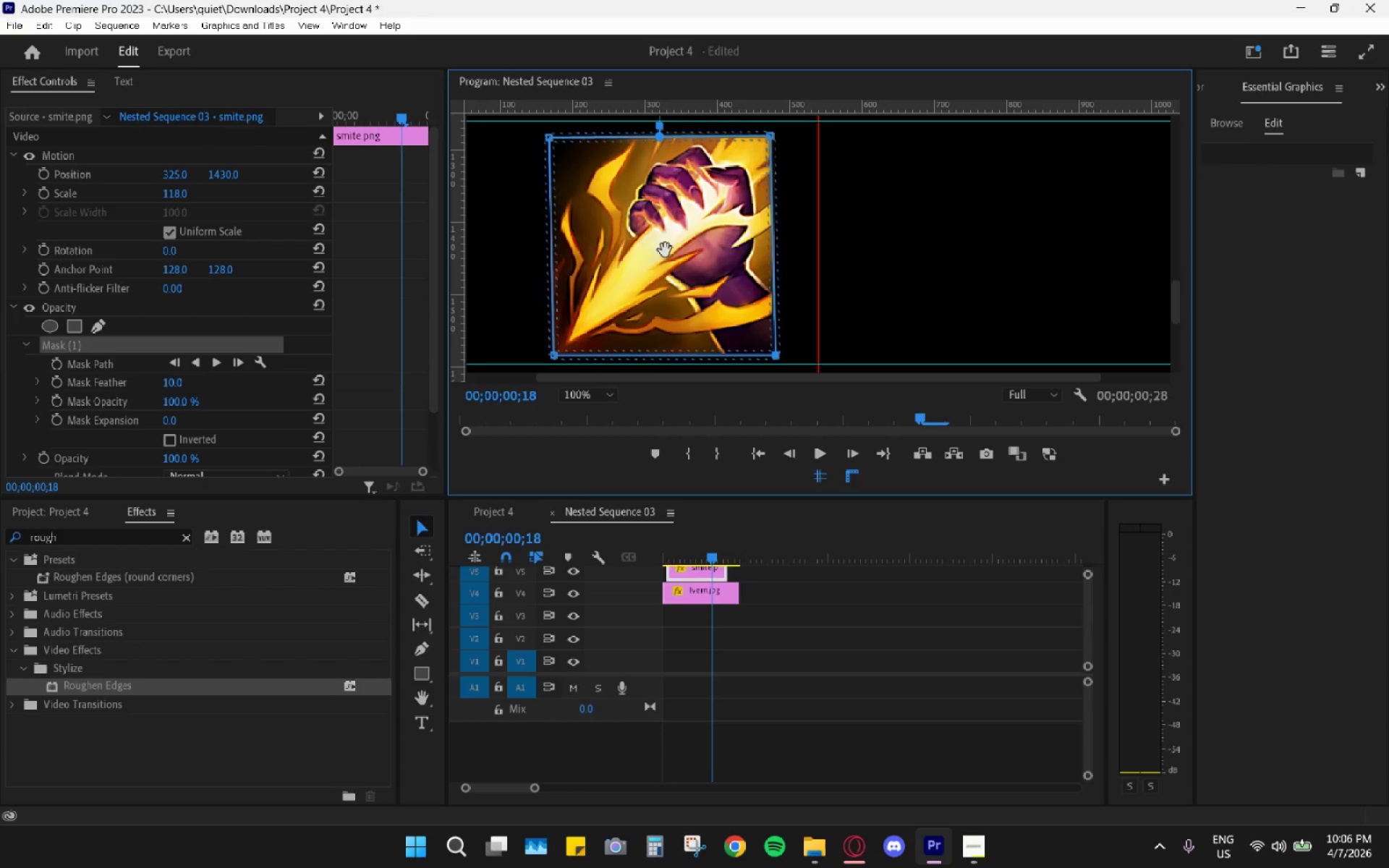 
left_click_drag(start_coordinate=[182, 380], to_coordinate=[242, 383])
 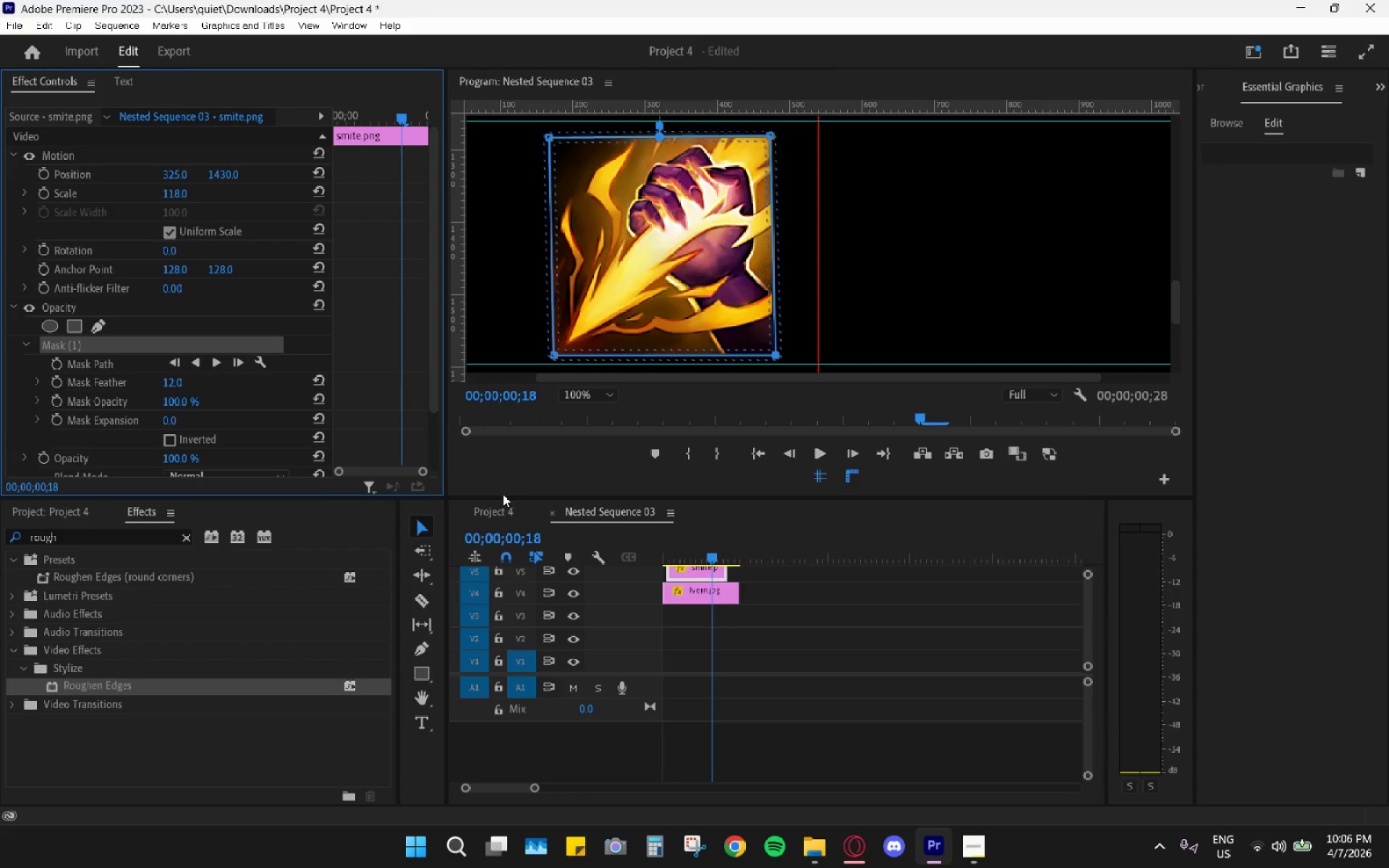 
left_click([507, 503])
 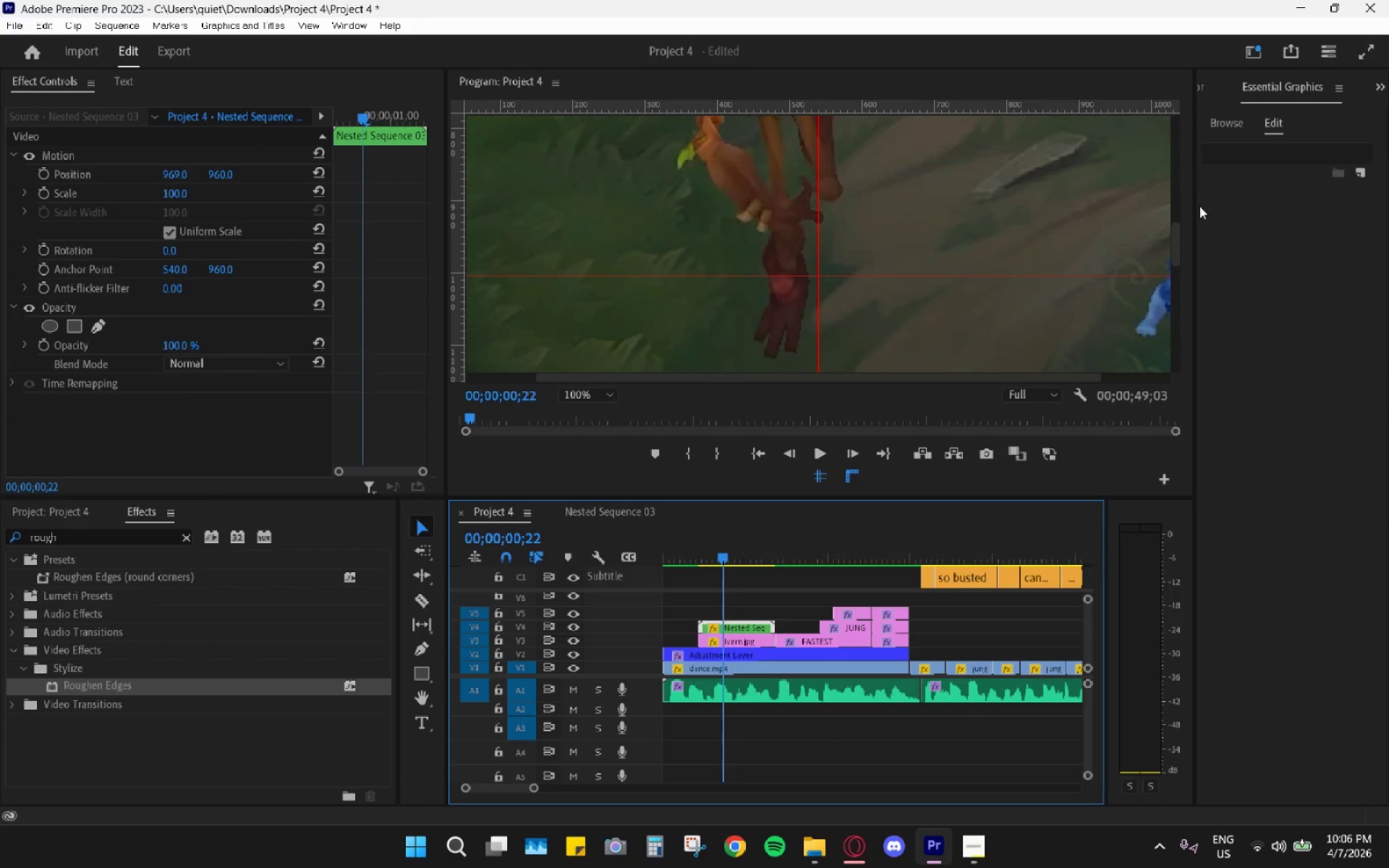 
left_click_drag(start_coordinate=[1177, 241], to_coordinate=[1155, 305])